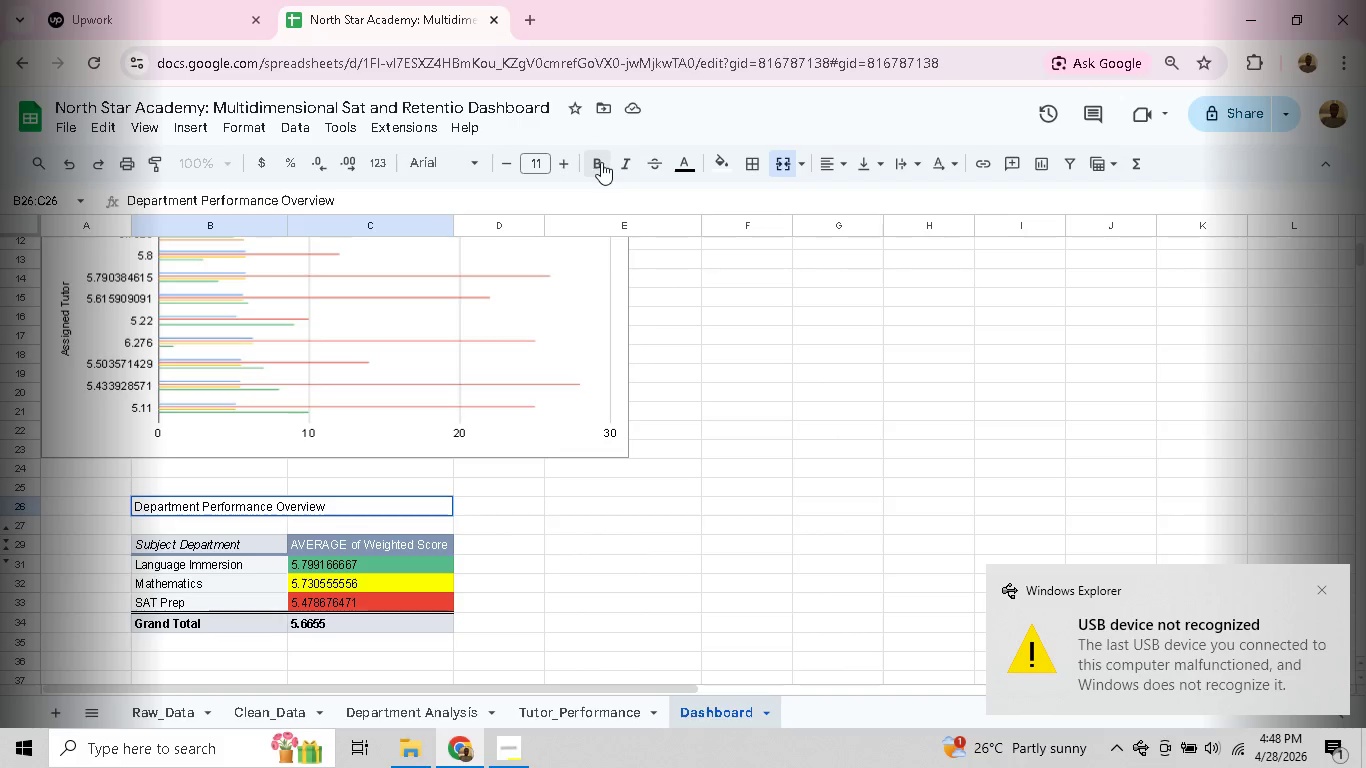 
left_click([601, 162])
 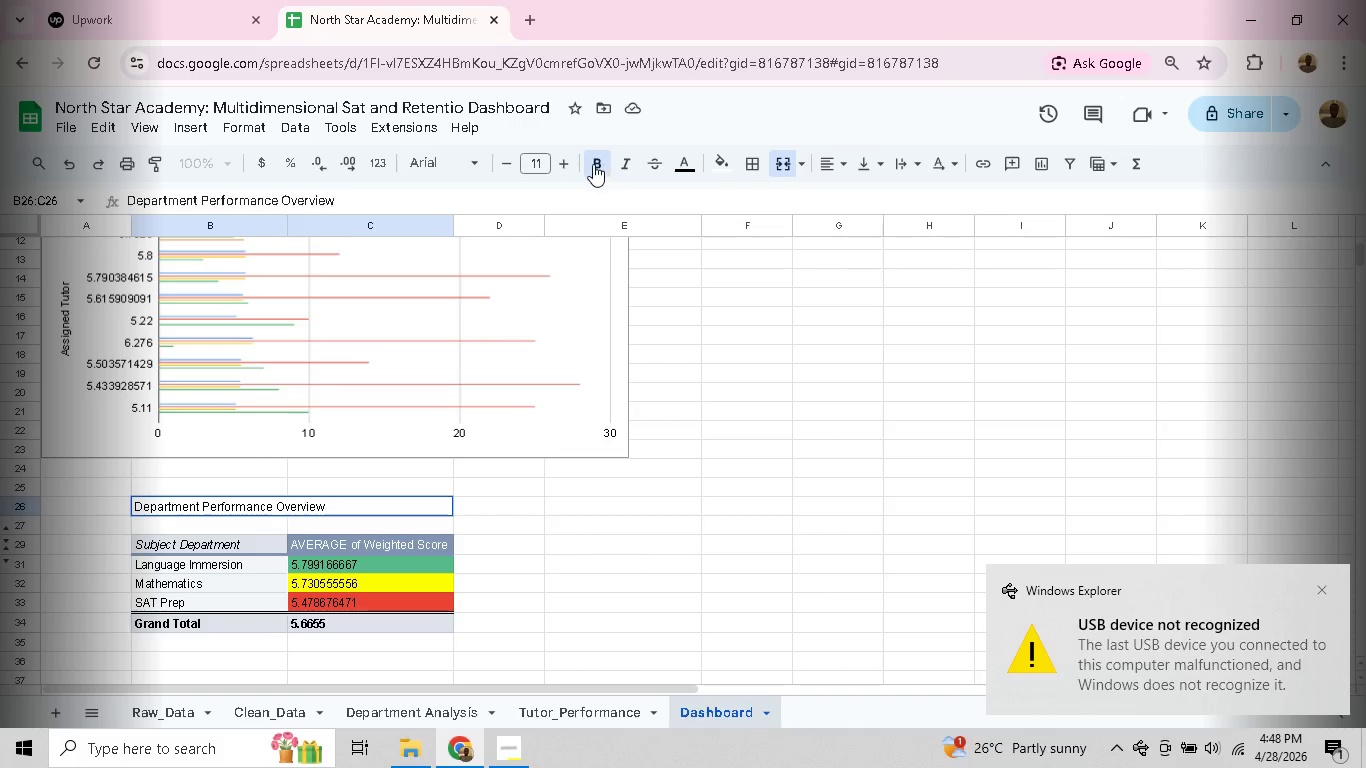 
left_click([593, 164])
 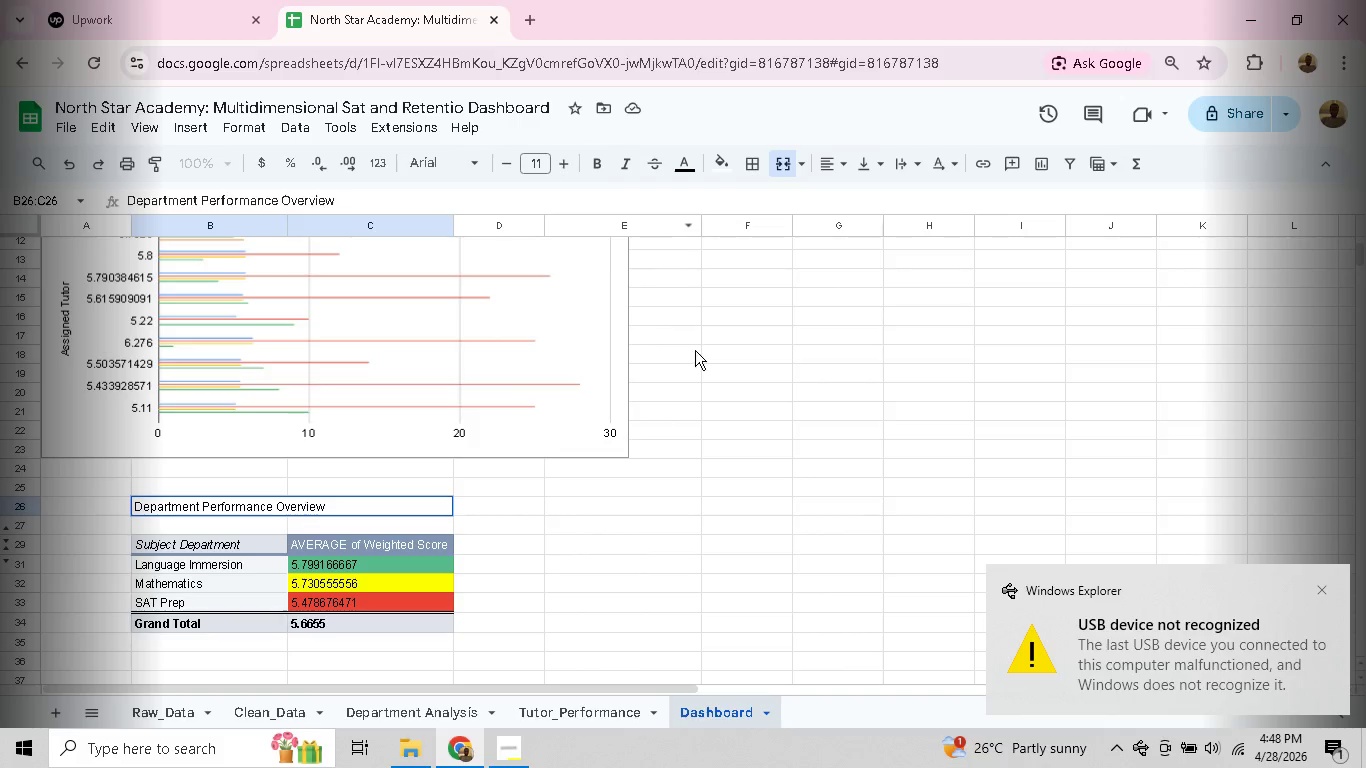 
left_click([694, 419])
 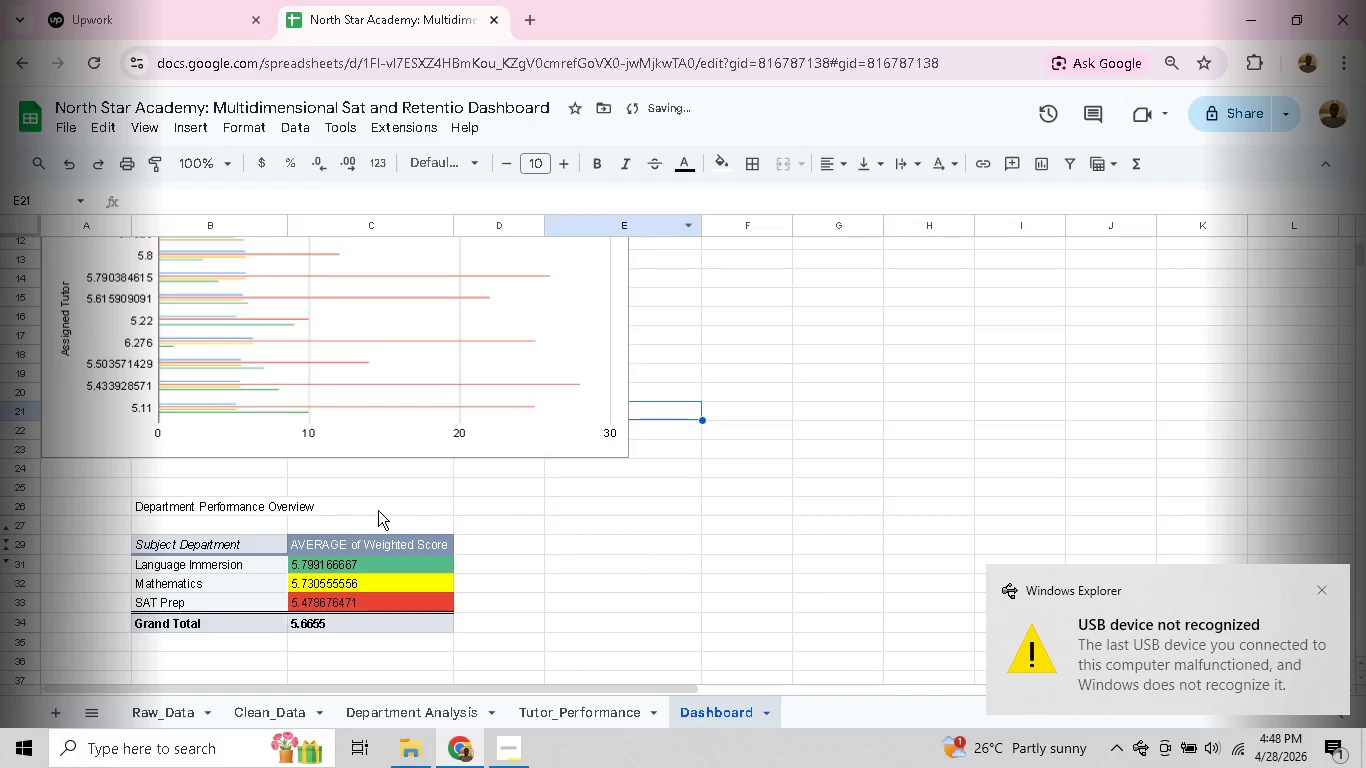 
left_click([358, 510])
 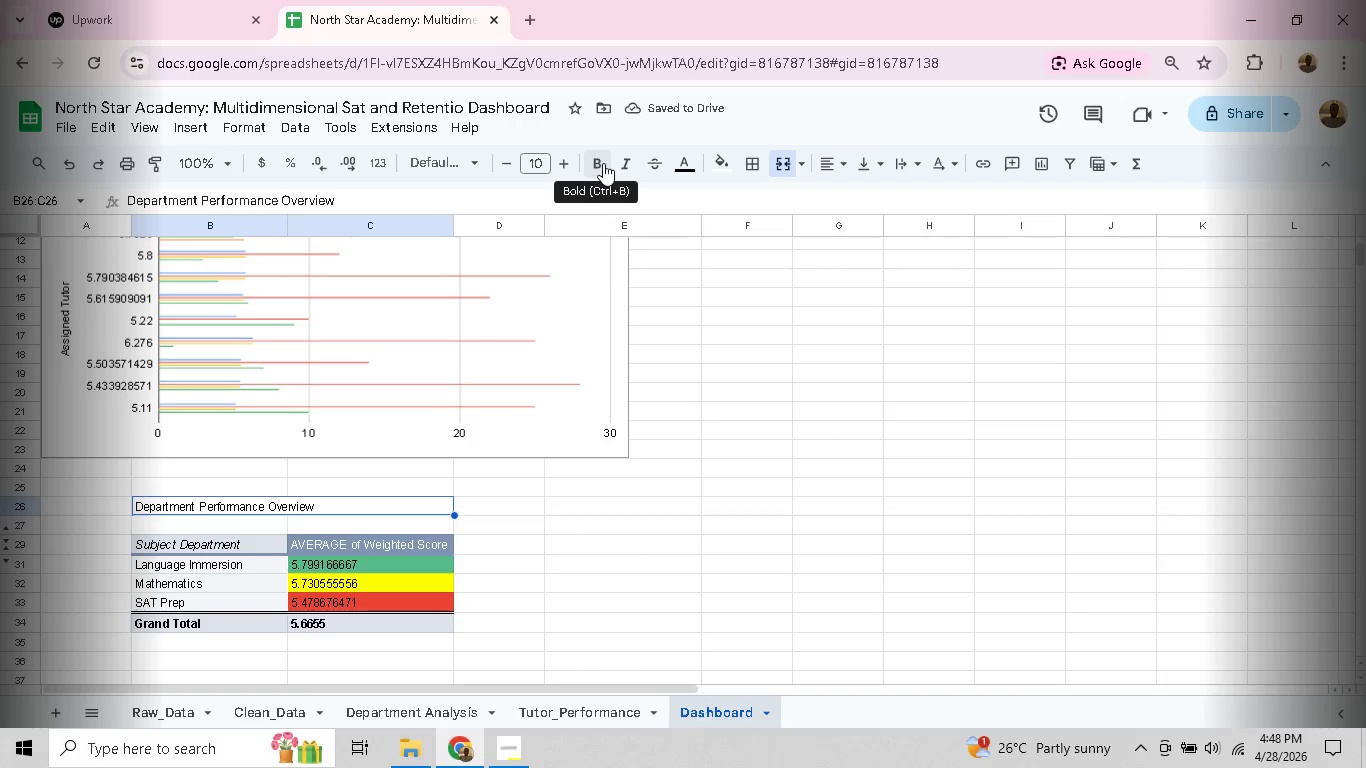 
left_click([595, 162])
 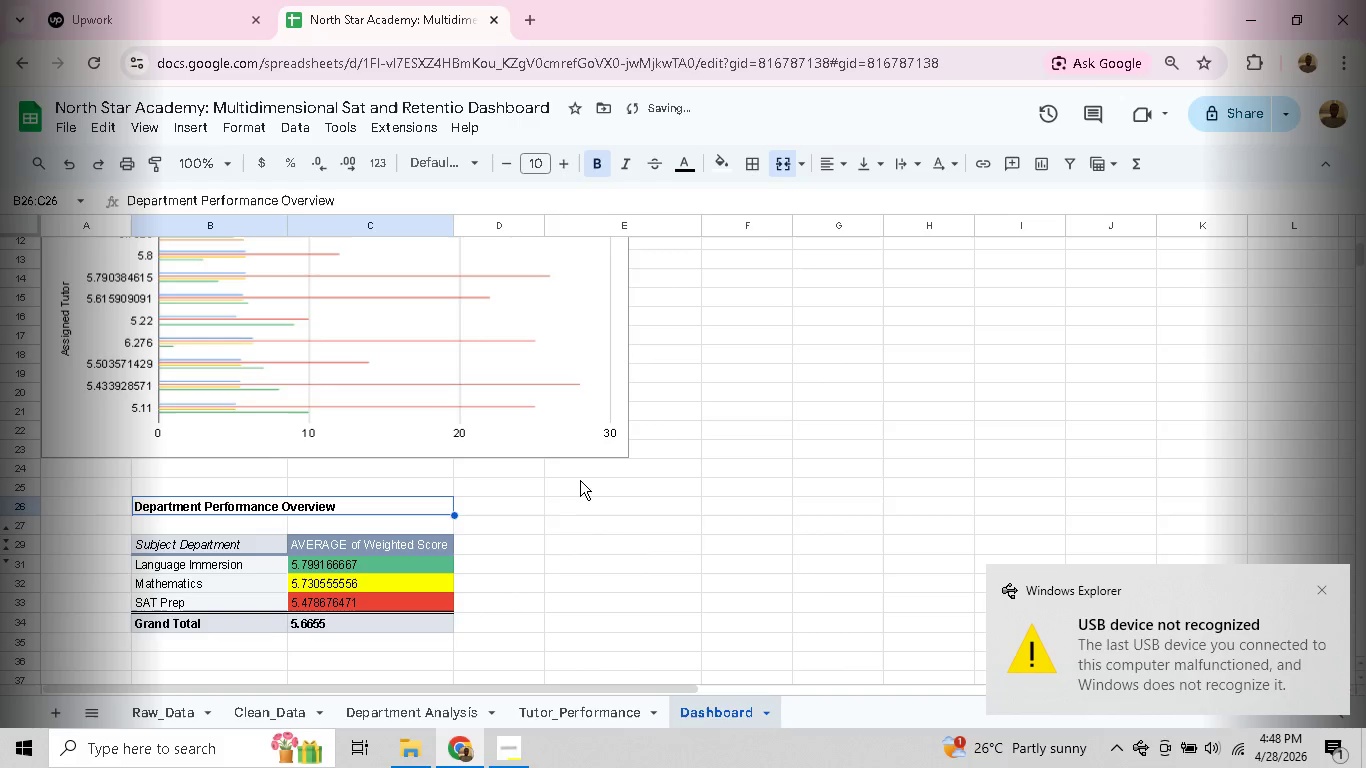 
left_click([572, 514])
 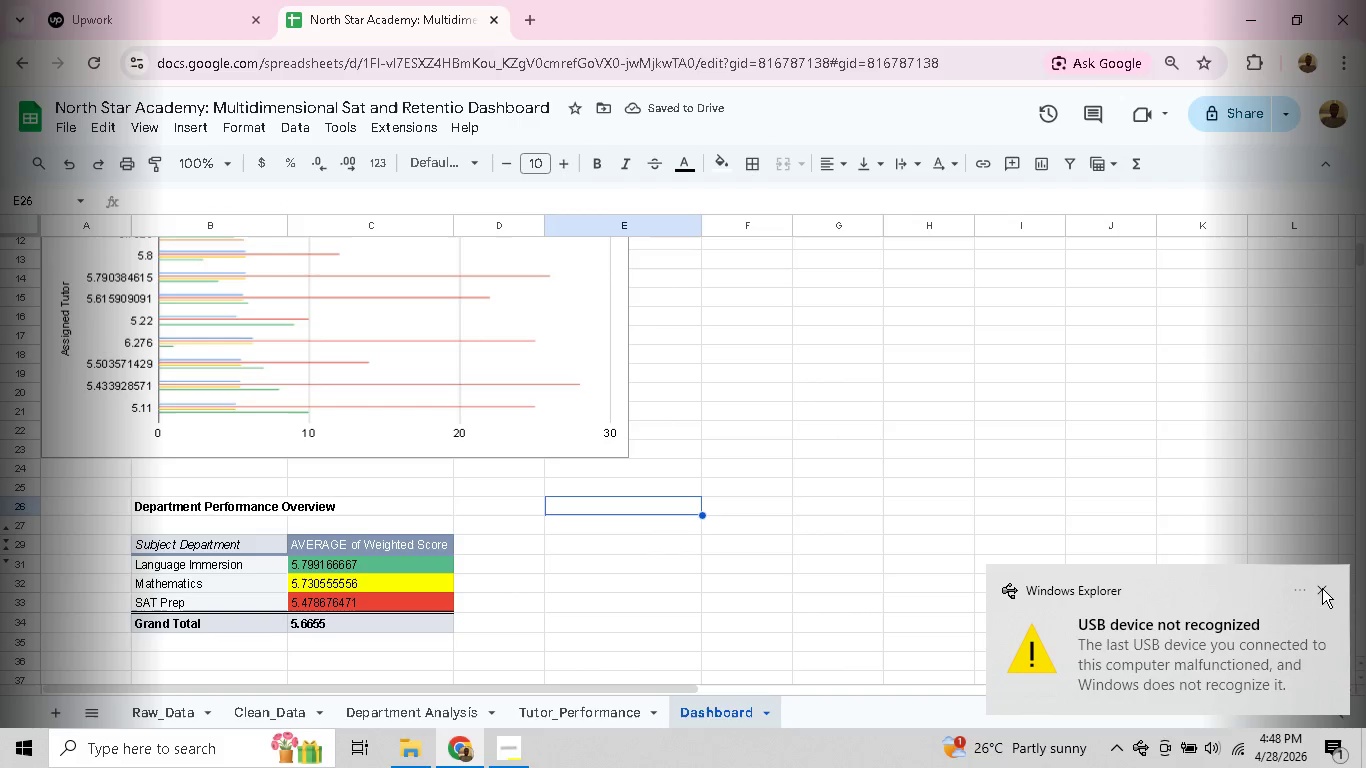 
left_click([1327, 587])
 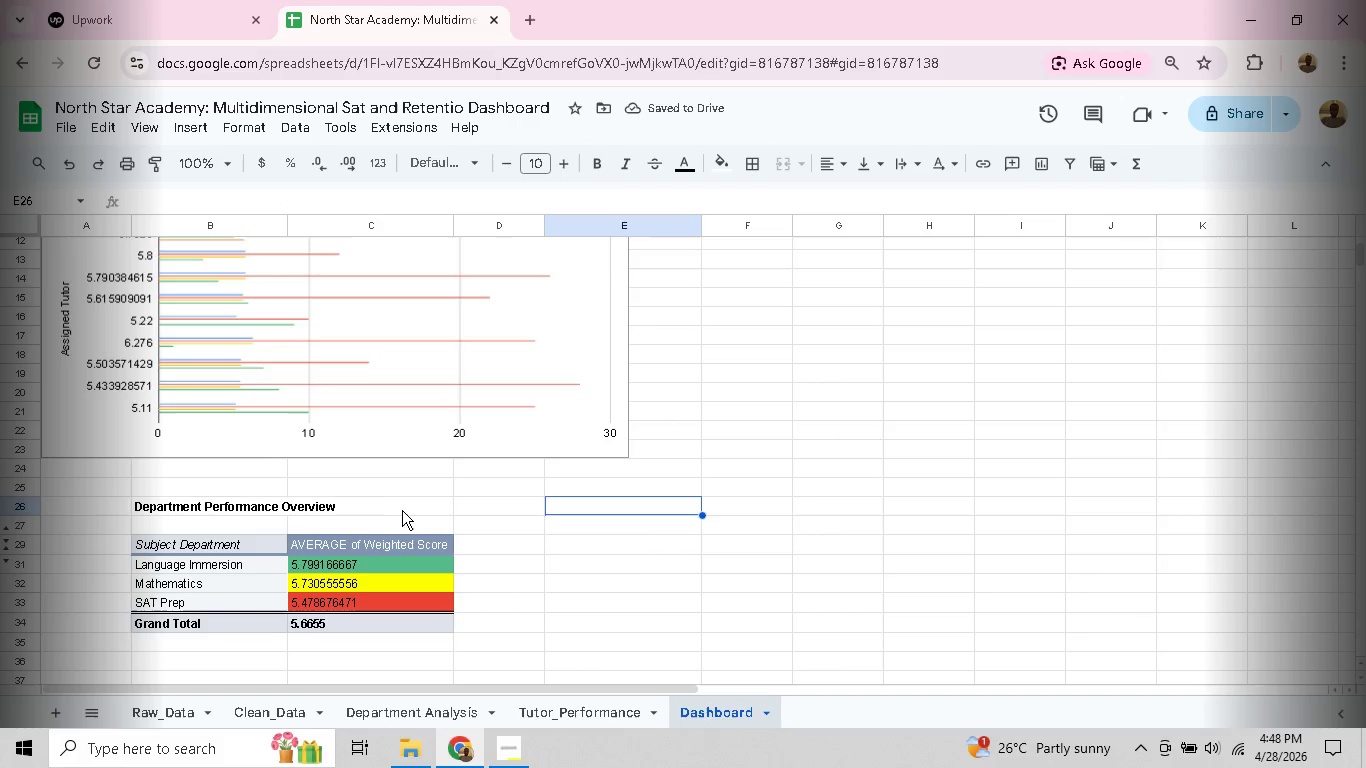 
left_click([387, 506])
 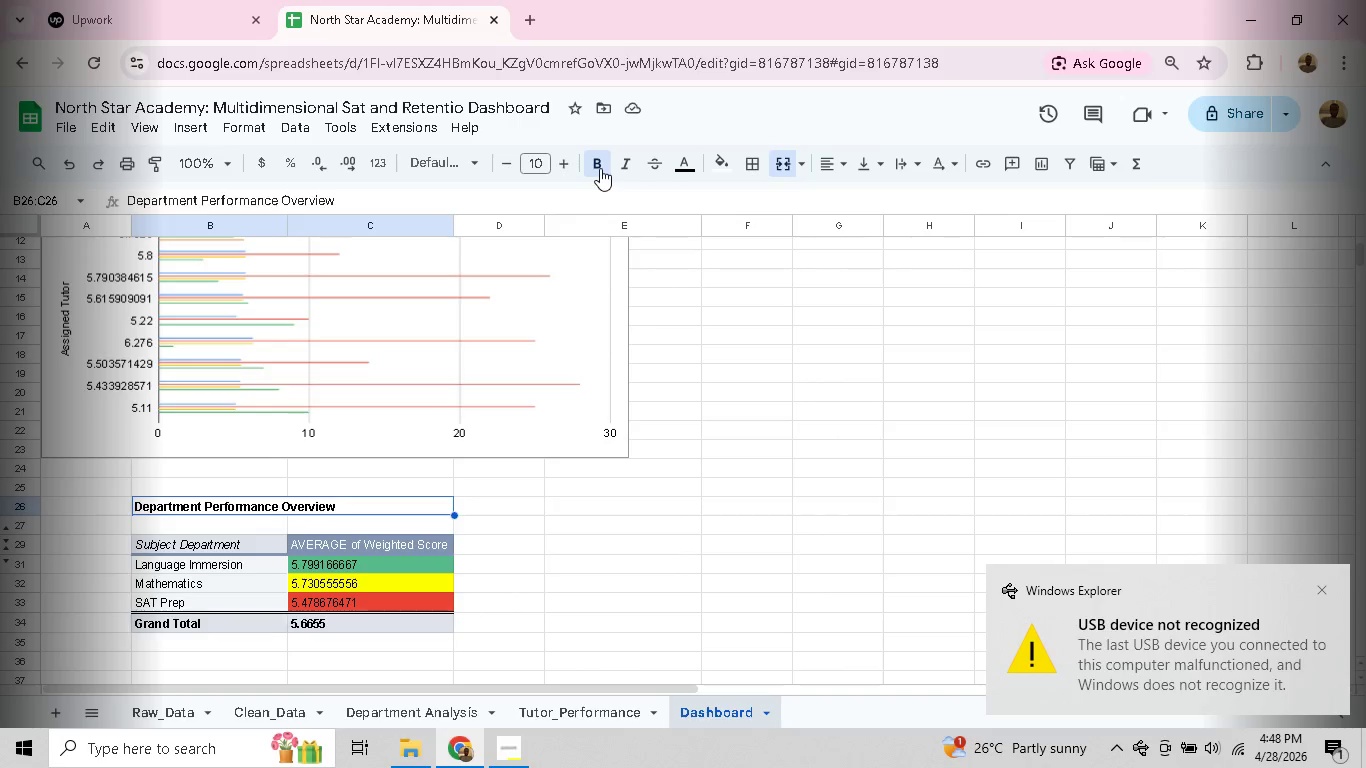 
left_click([600, 168])
 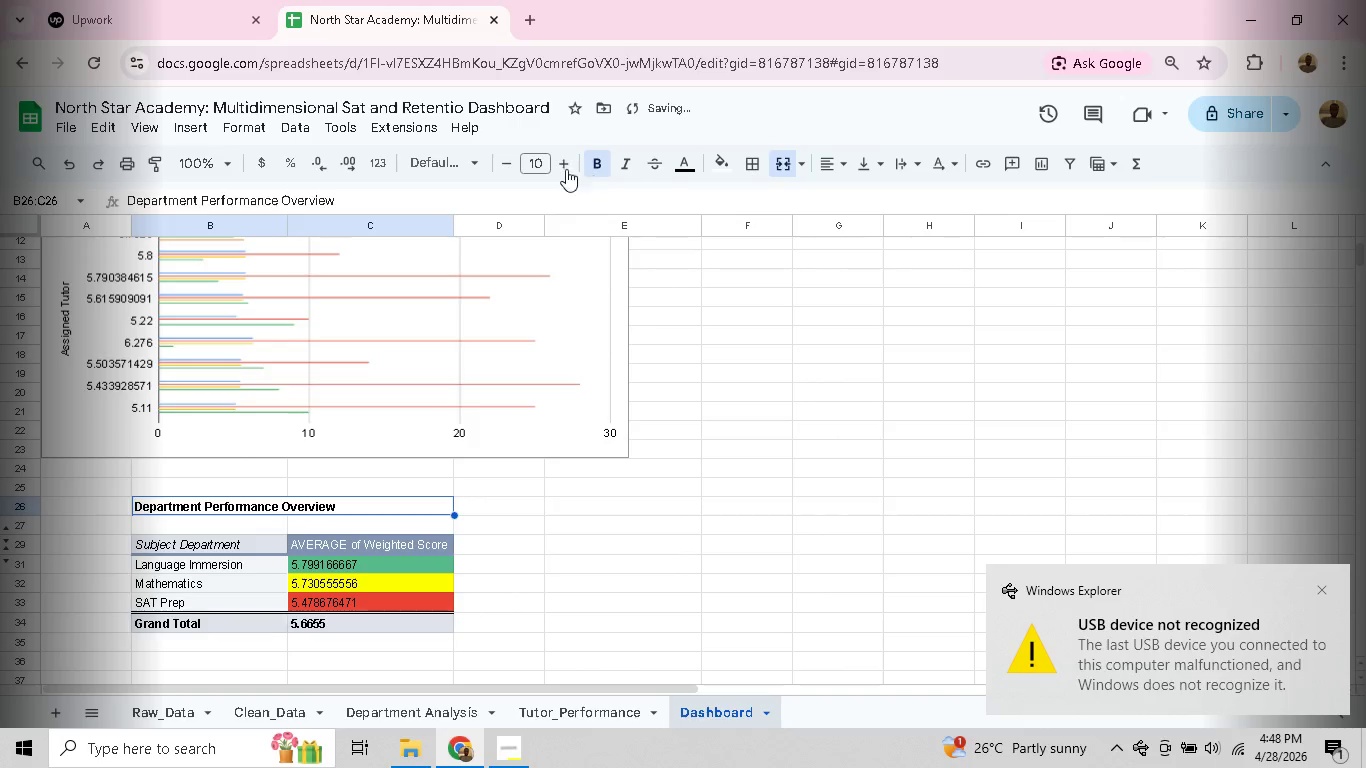 
left_click([535, 162])
 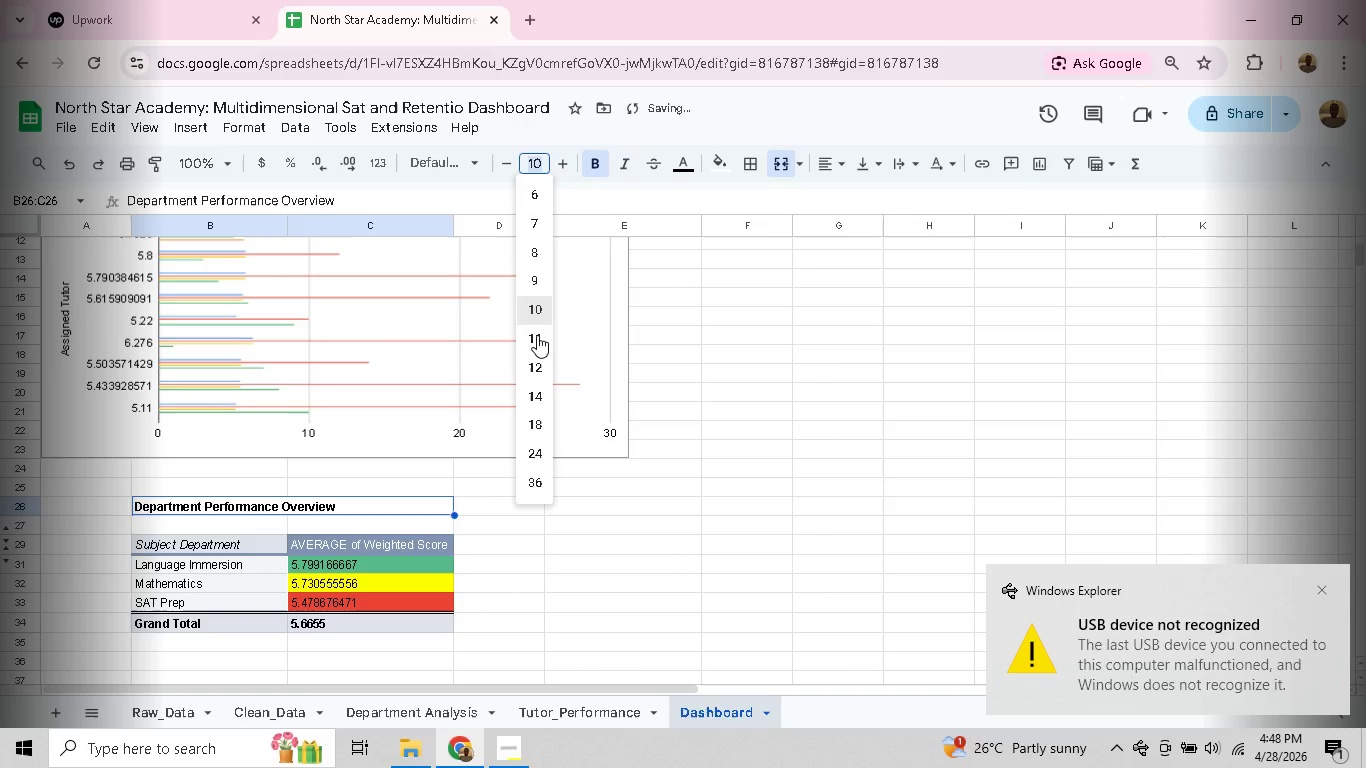 
left_click([537, 335])
 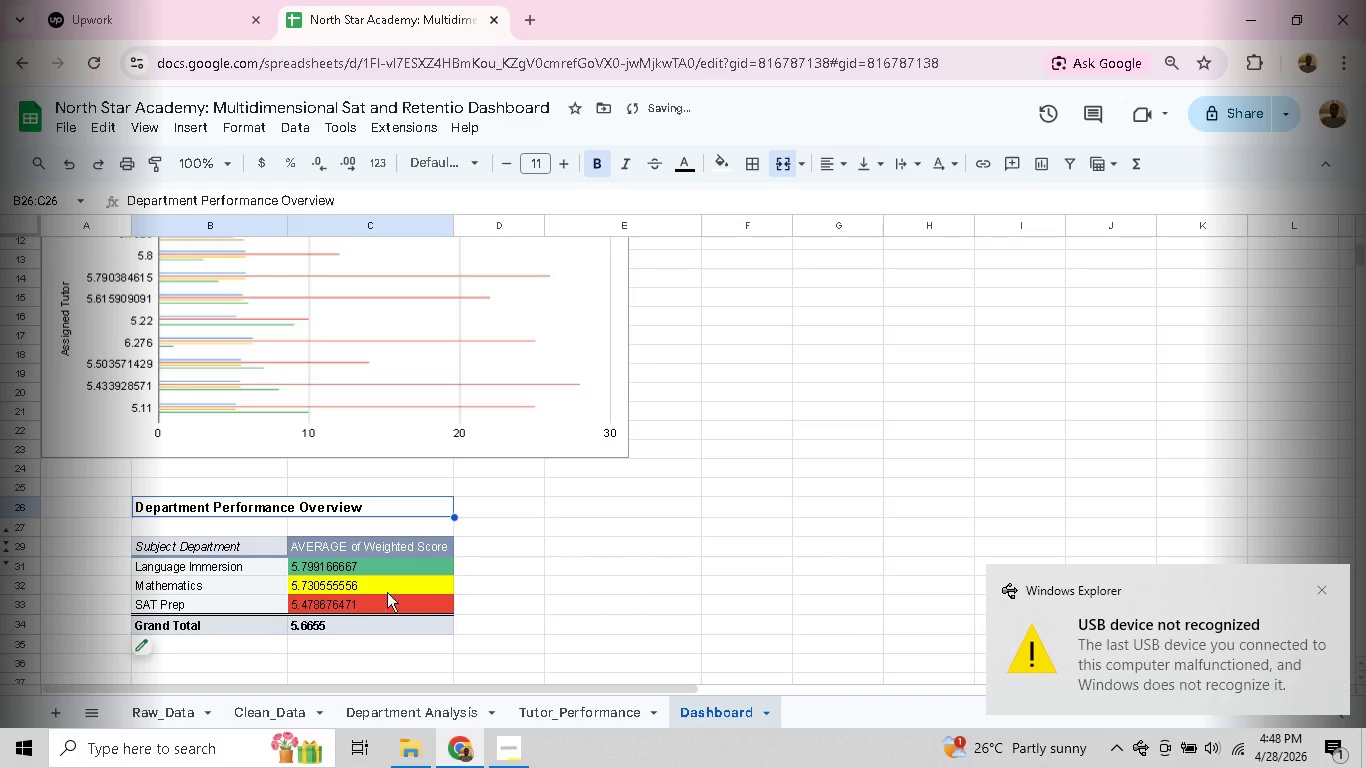 
left_click([381, 590])
 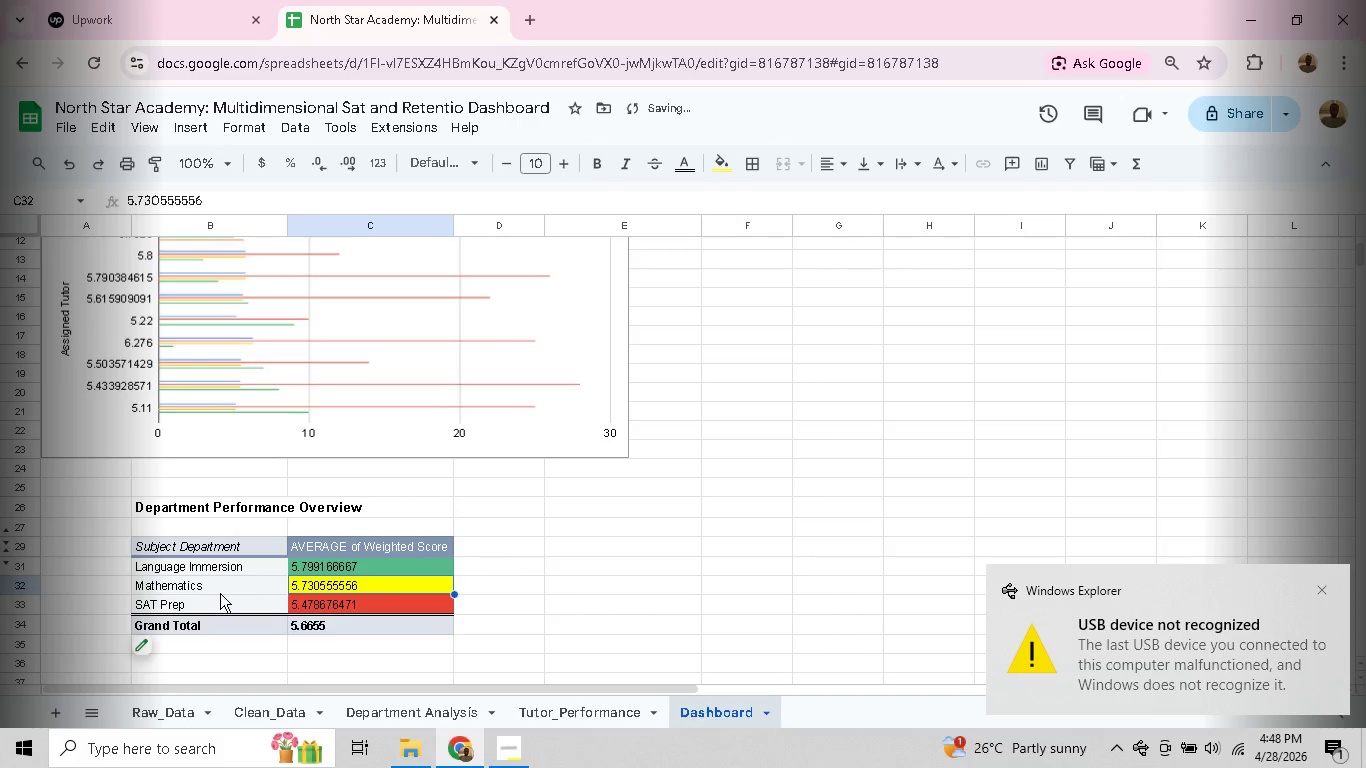 
left_click([220, 593])
 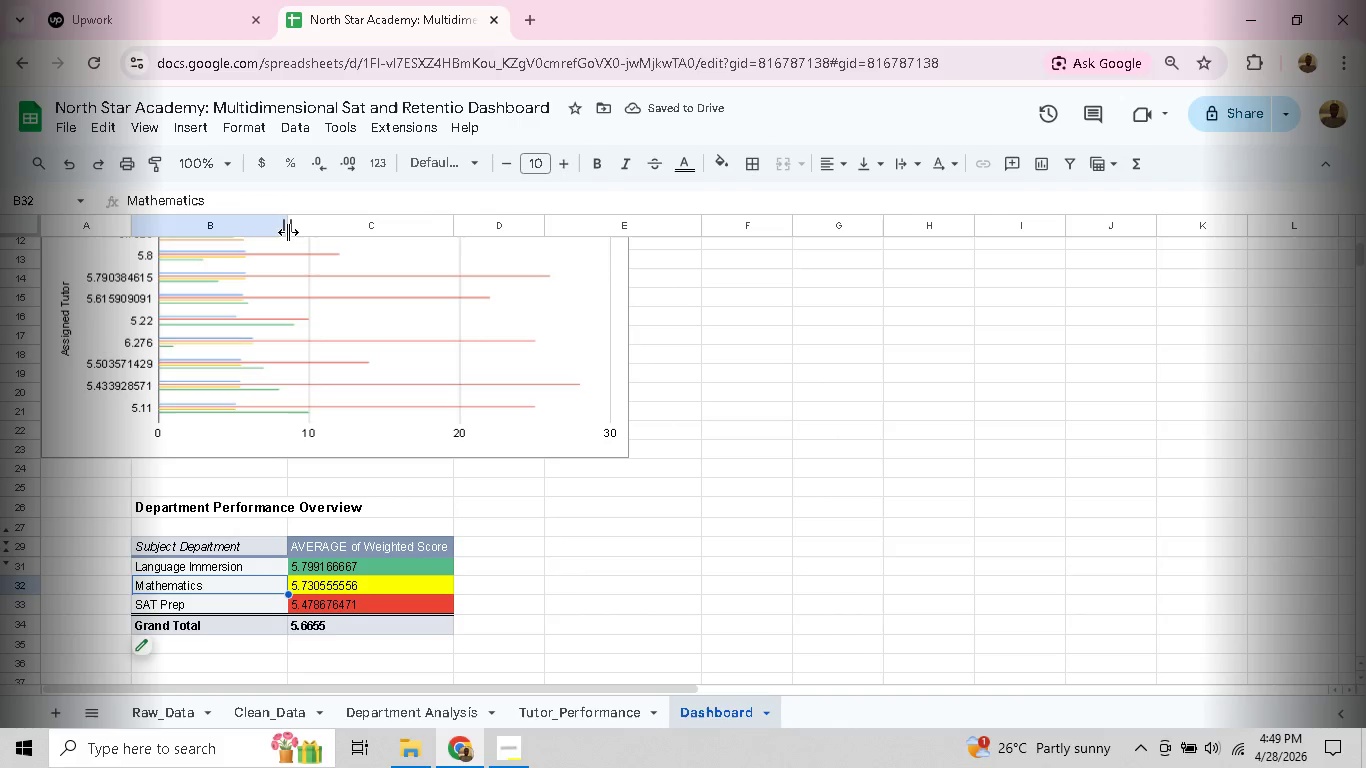 
left_click_drag(start_coordinate=[288, 232], to_coordinate=[323, 229])
 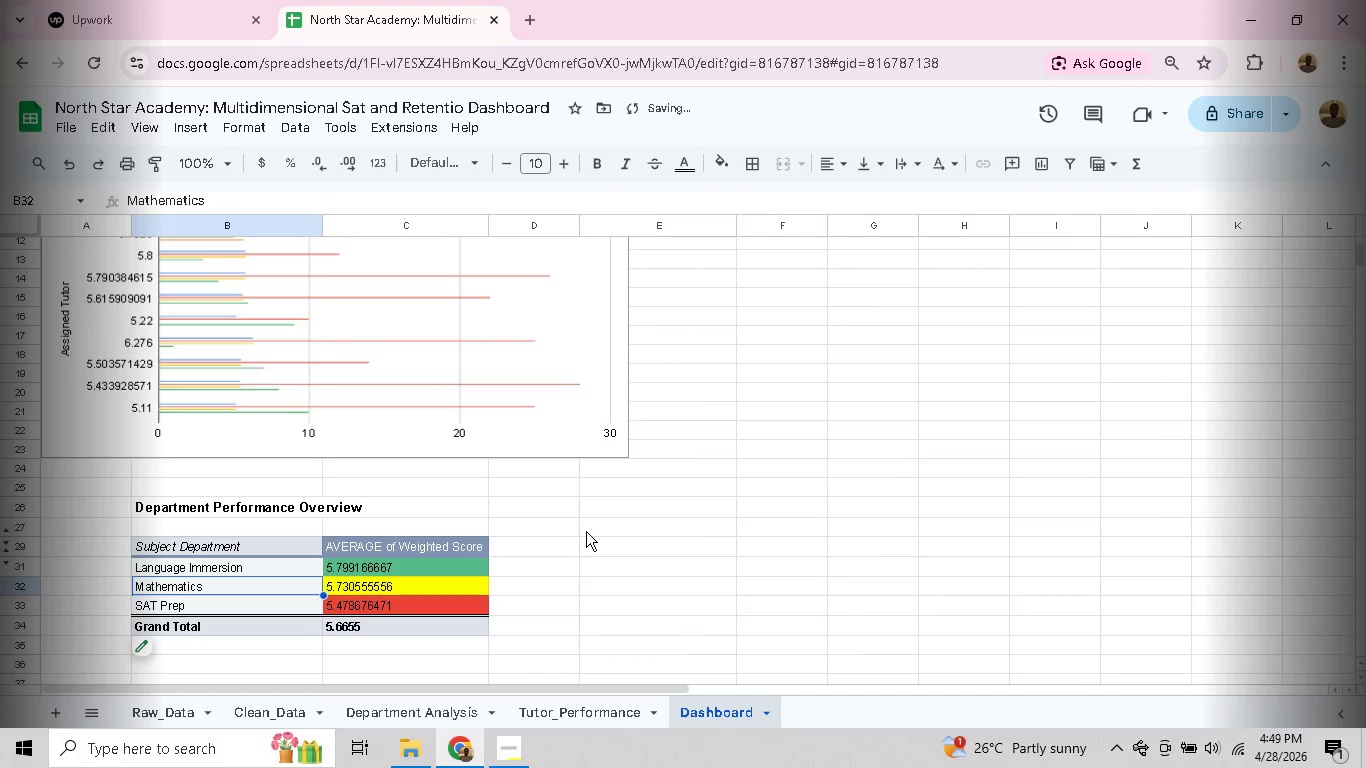 
left_click([592, 549])
 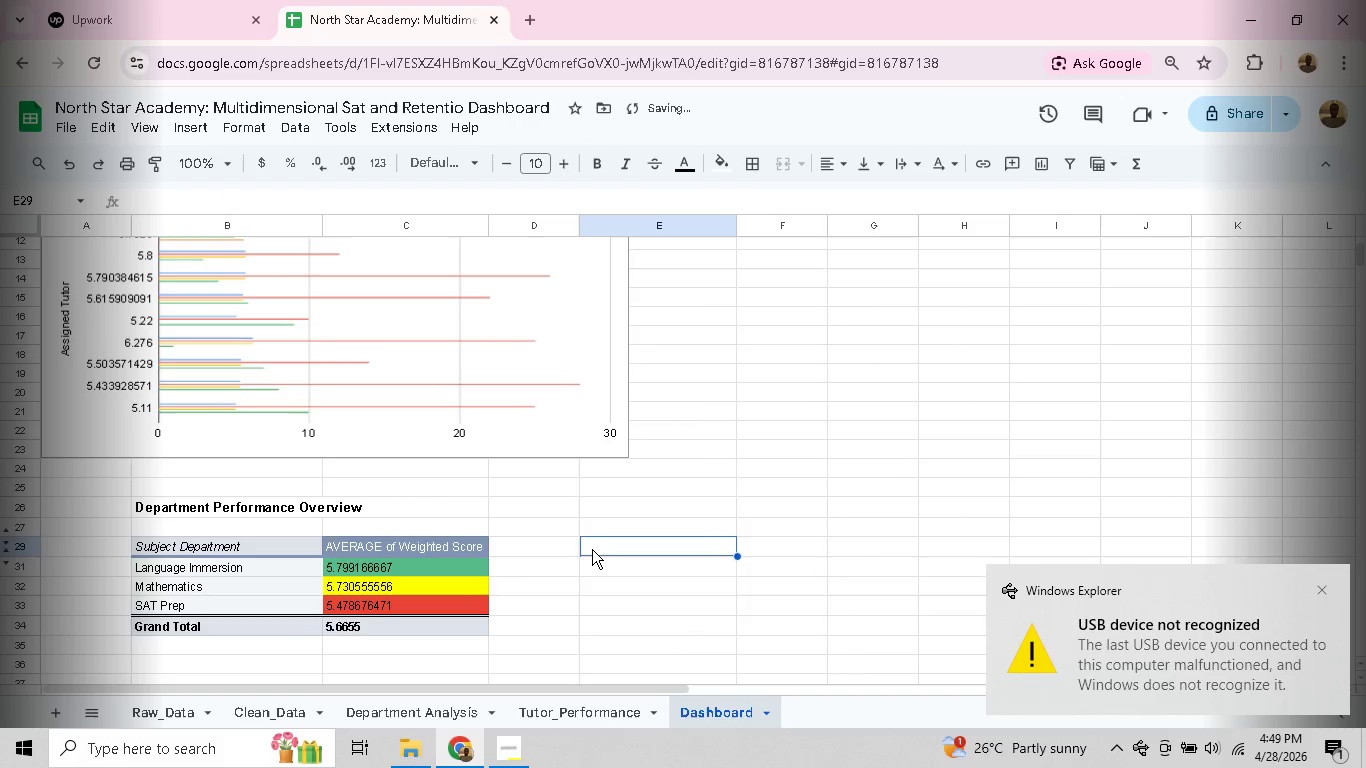 
key(ArrowUp)
 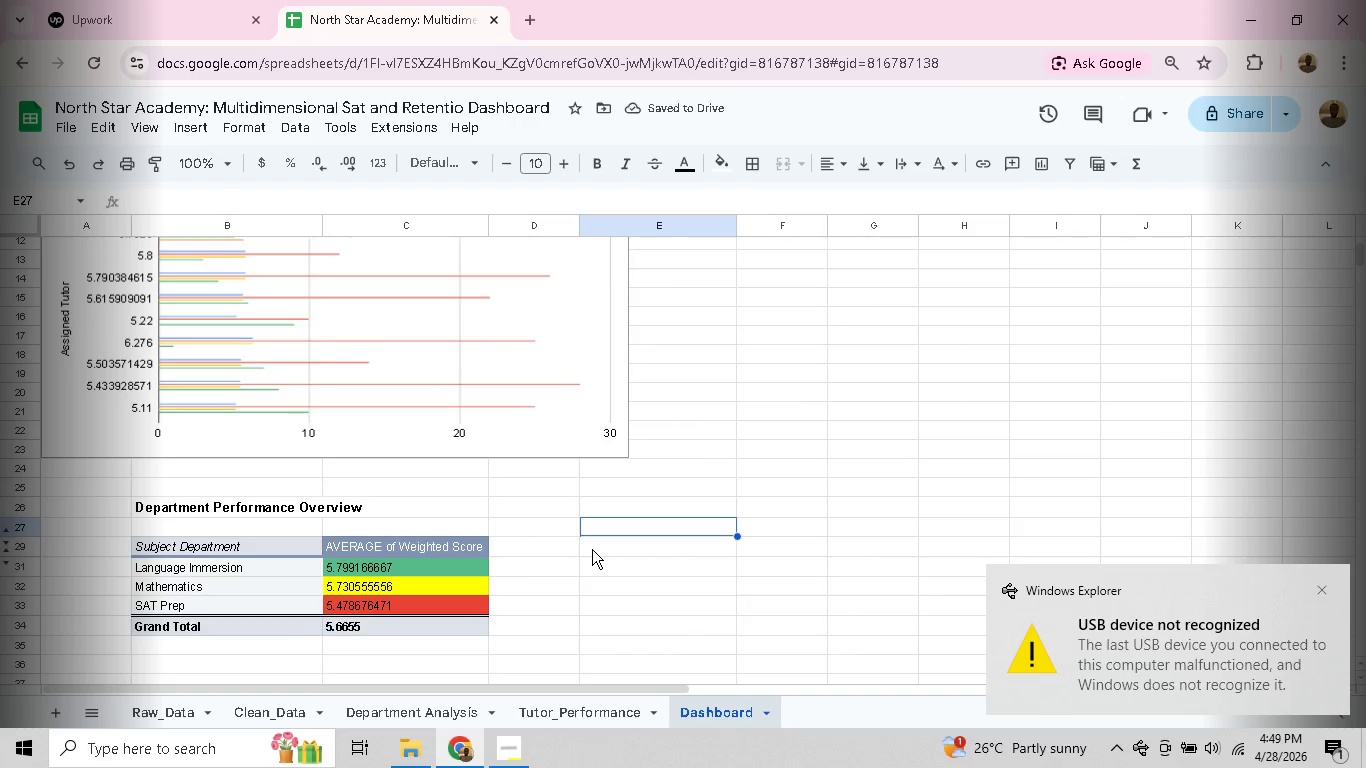 
hold_key(key=ArrowUp, duration=0.62)
 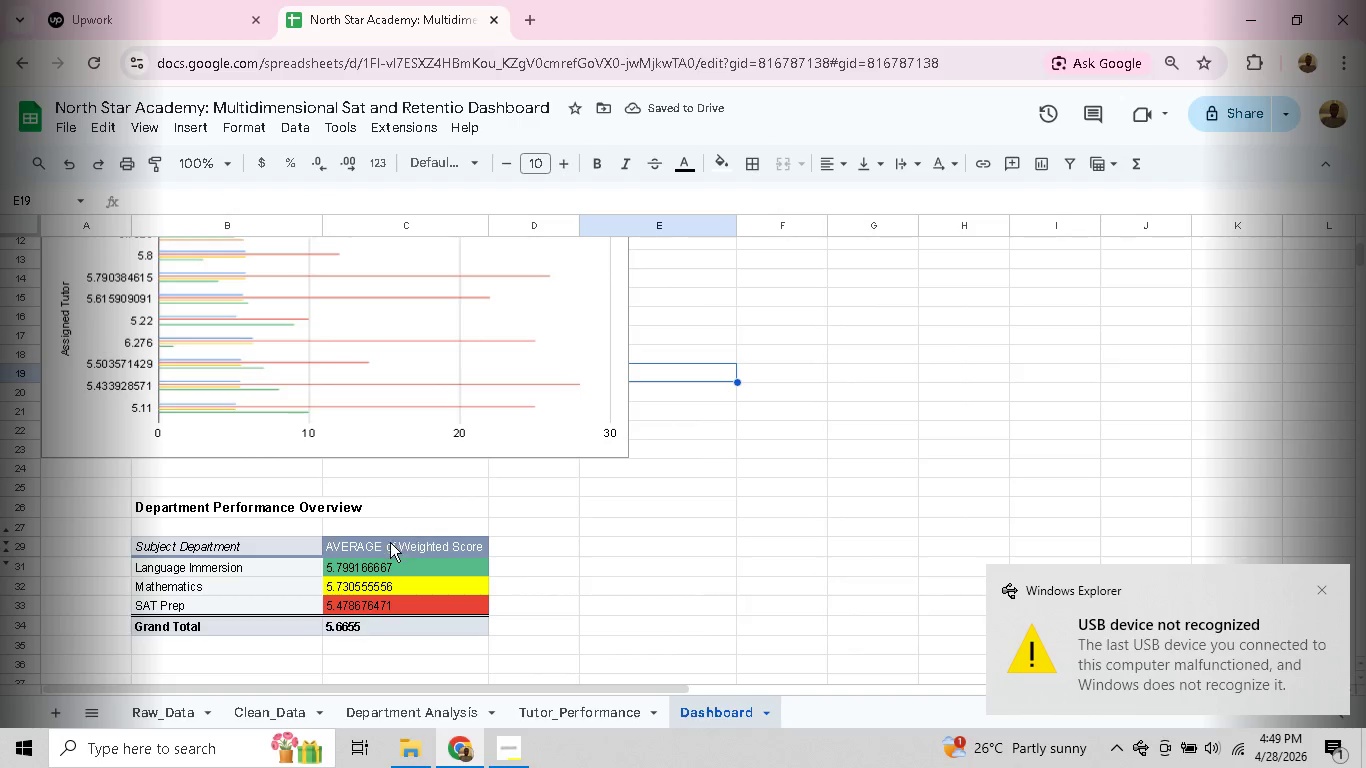 
left_click([385, 547])
 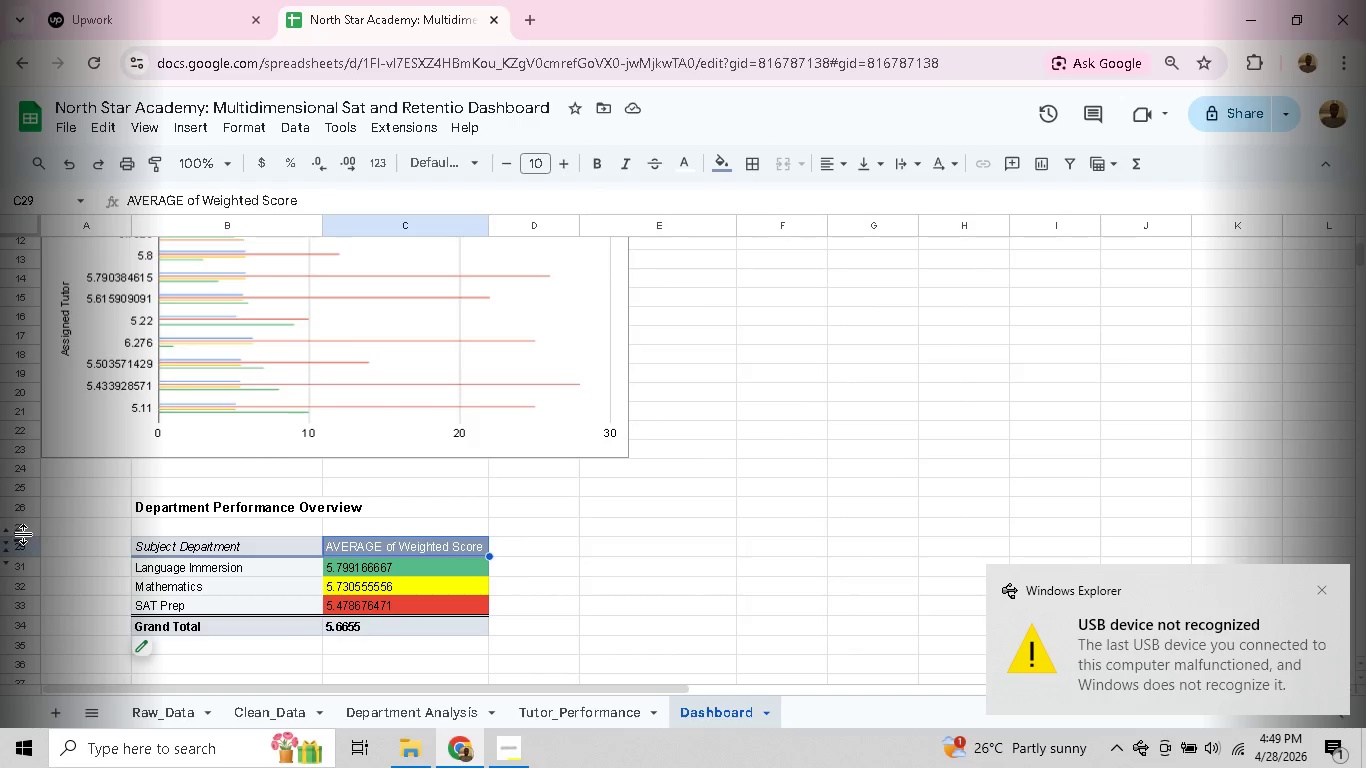 
left_click_drag(start_coordinate=[24, 534], to_coordinate=[24, 525])
 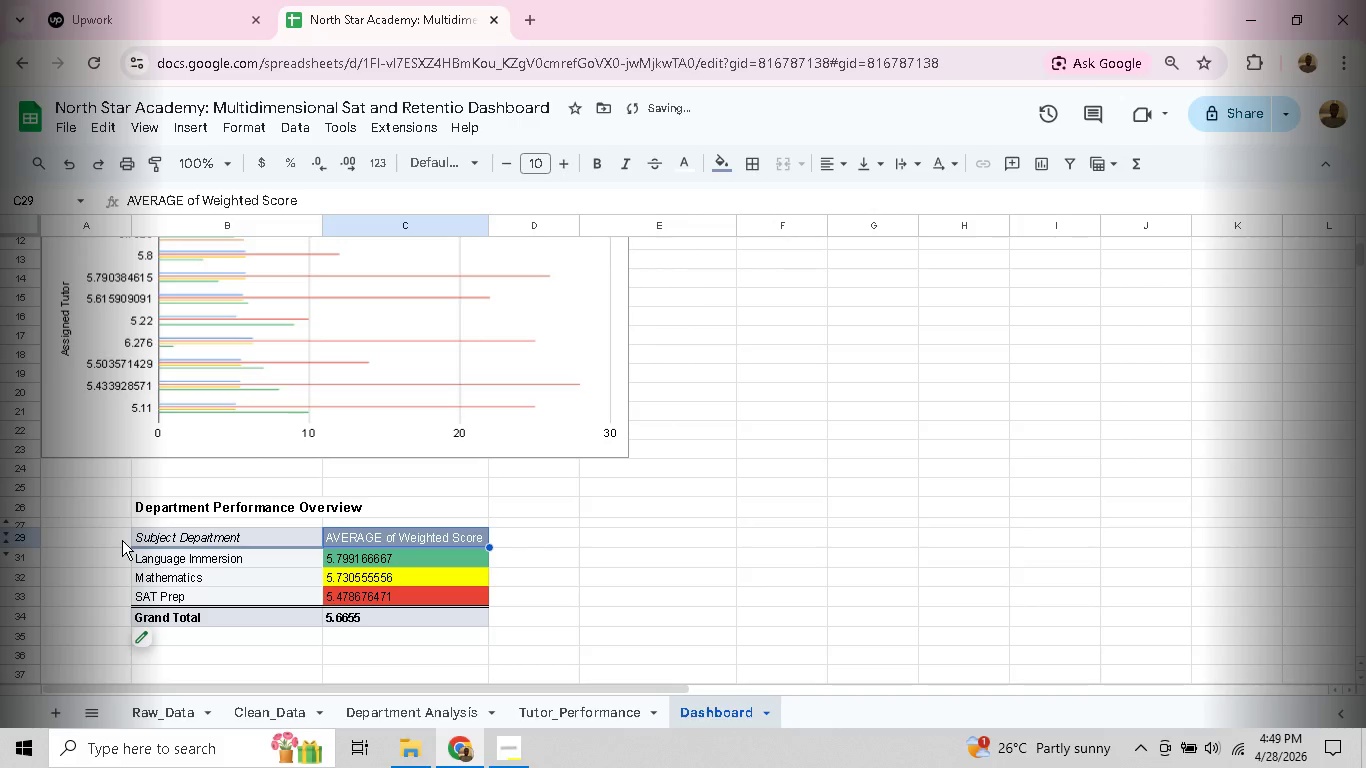 
left_click([142, 537])
 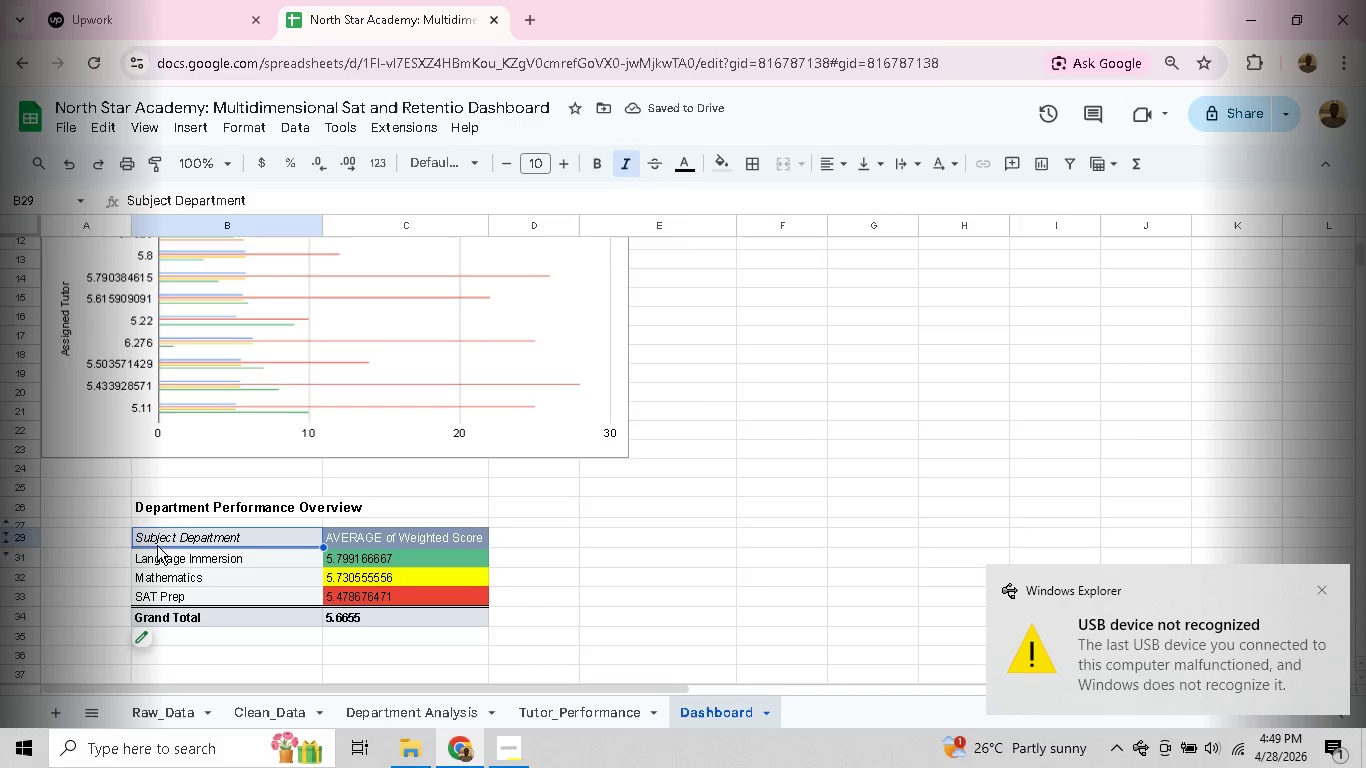 
left_click([158, 541])
 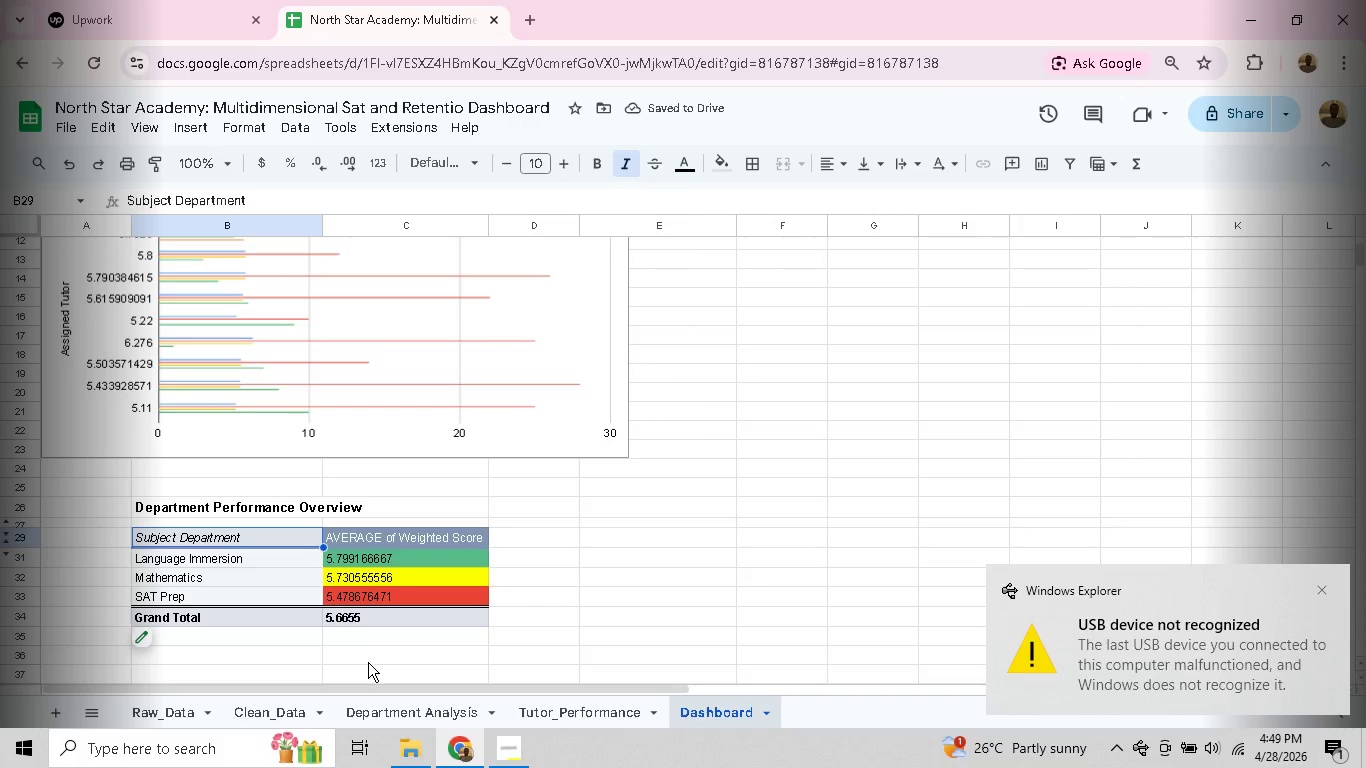 
left_click([368, 662])
 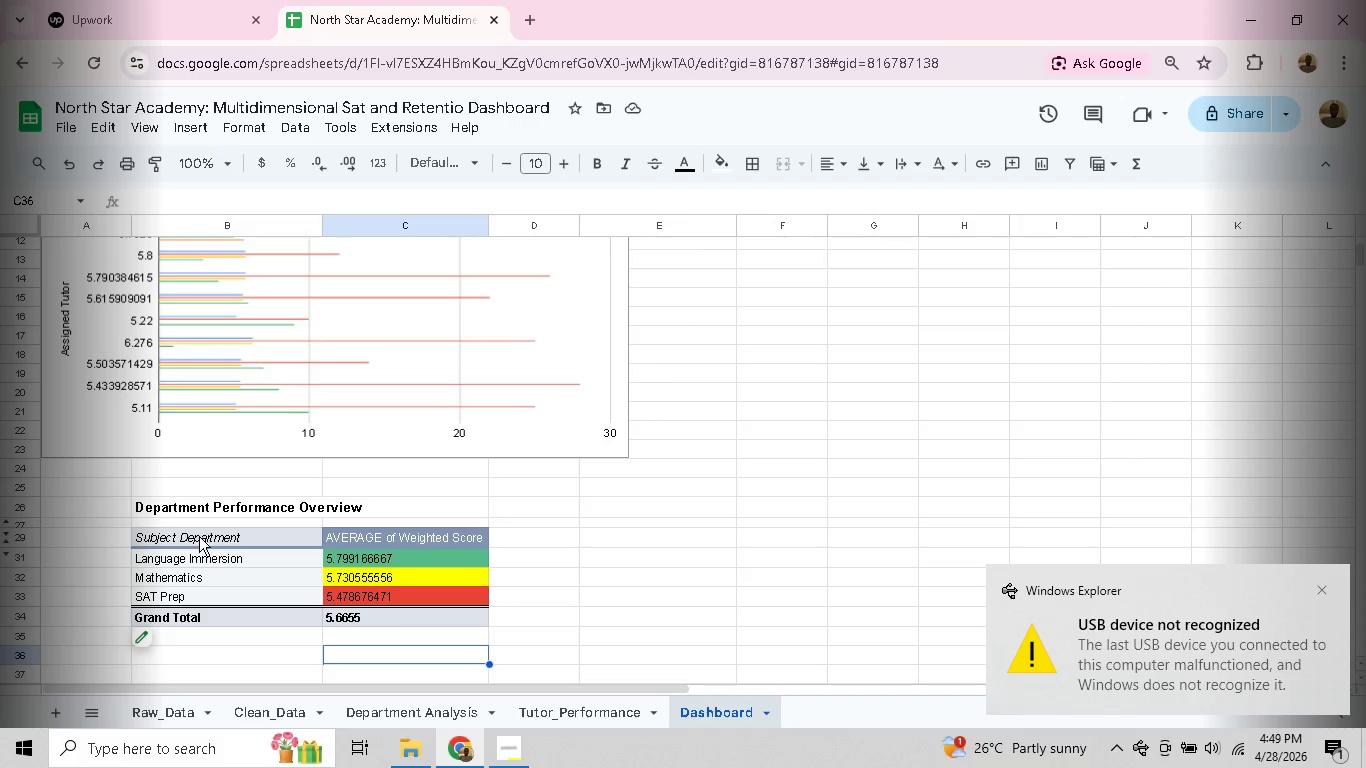 
left_click_drag(start_coordinate=[199, 536], to_coordinate=[448, 536])
 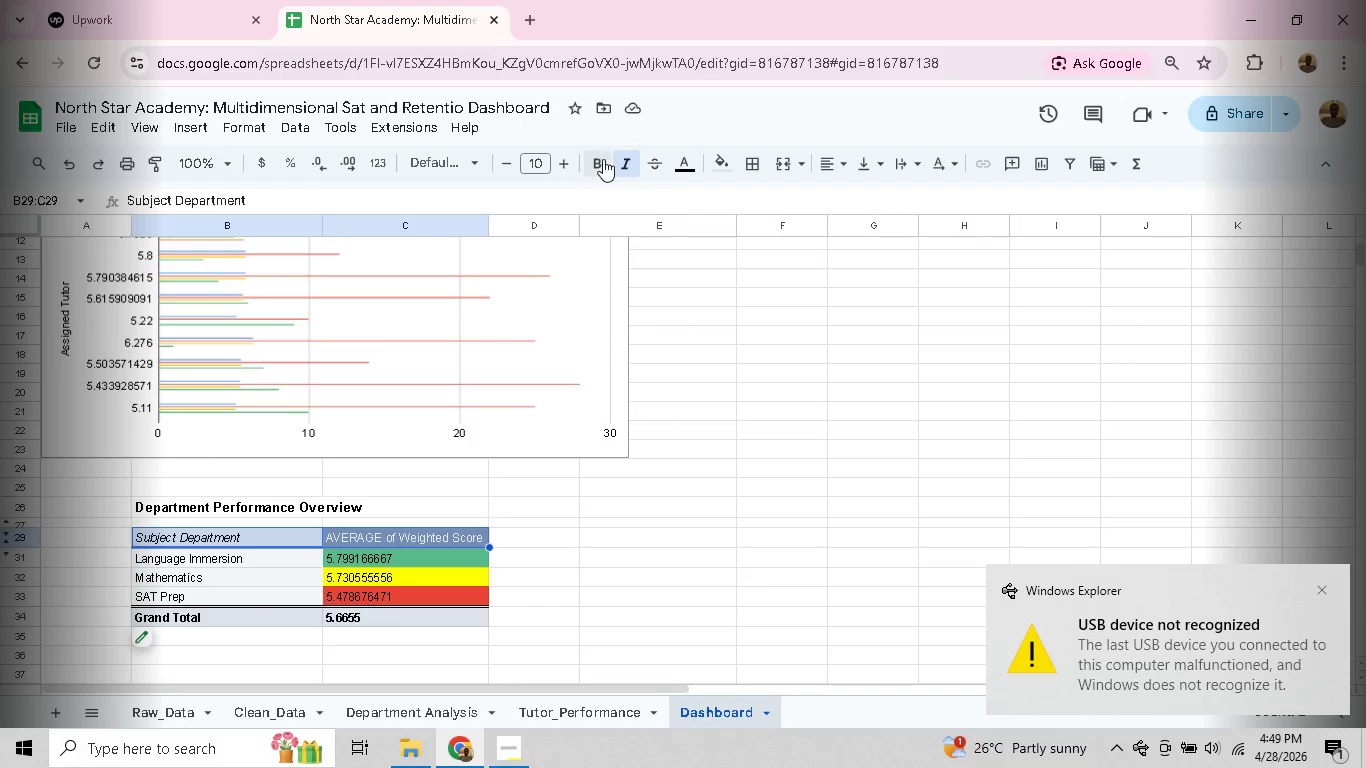 
left_click([603, 159])
 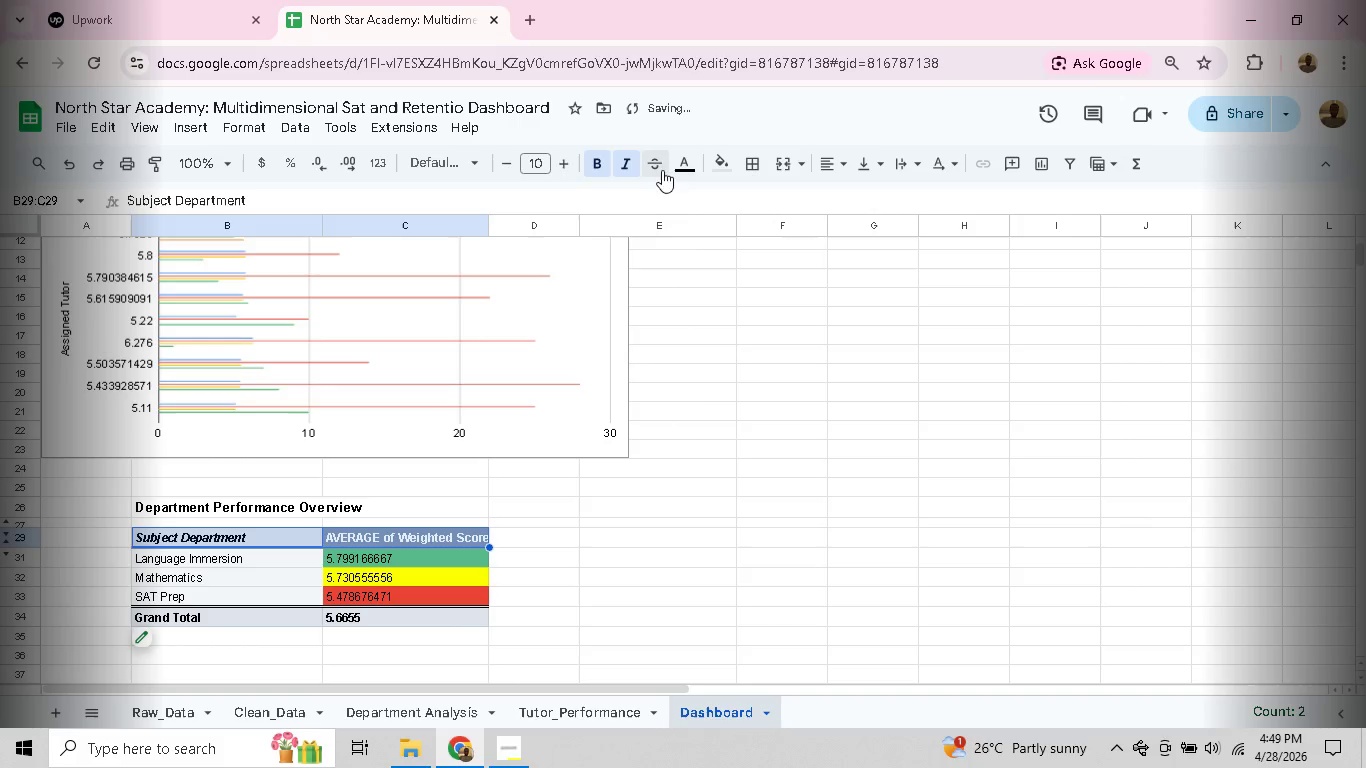 
left_click([683, 170])
 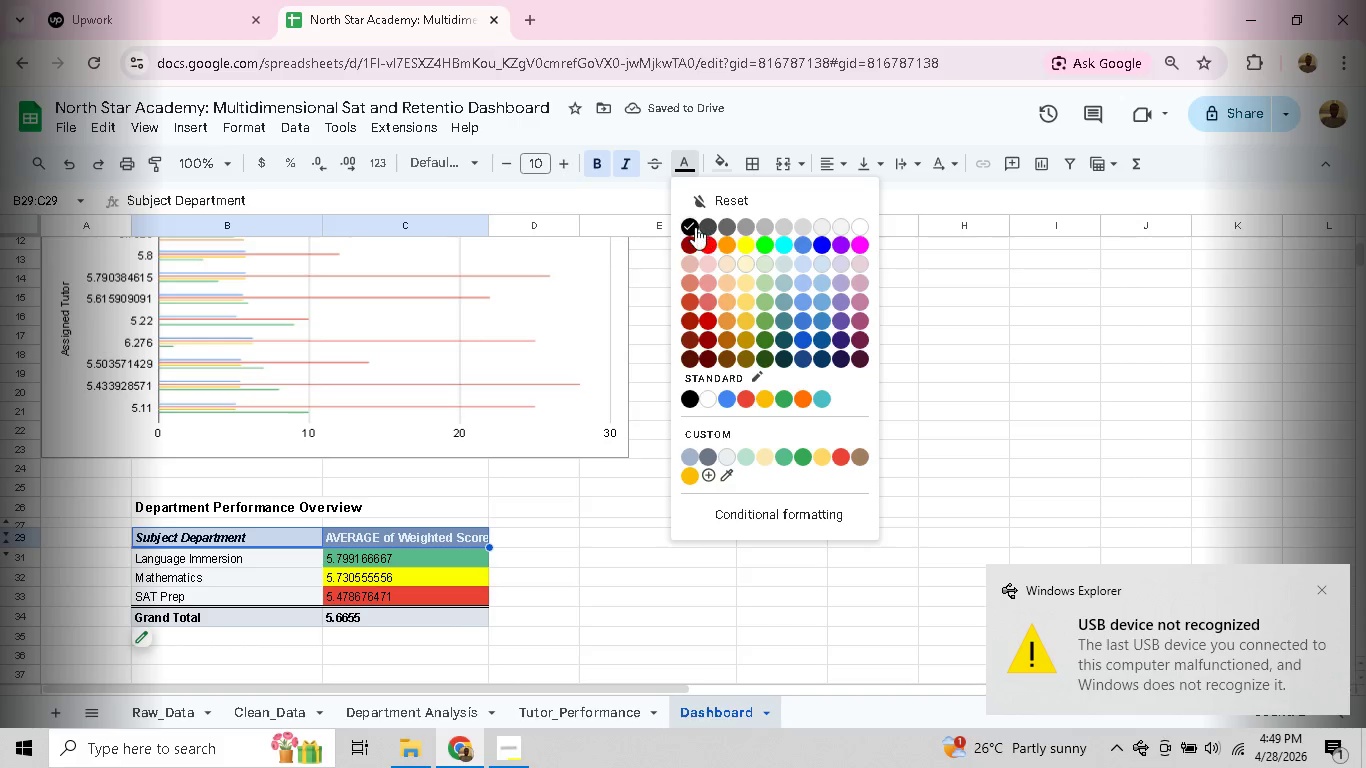 
left_click([694, 227])
 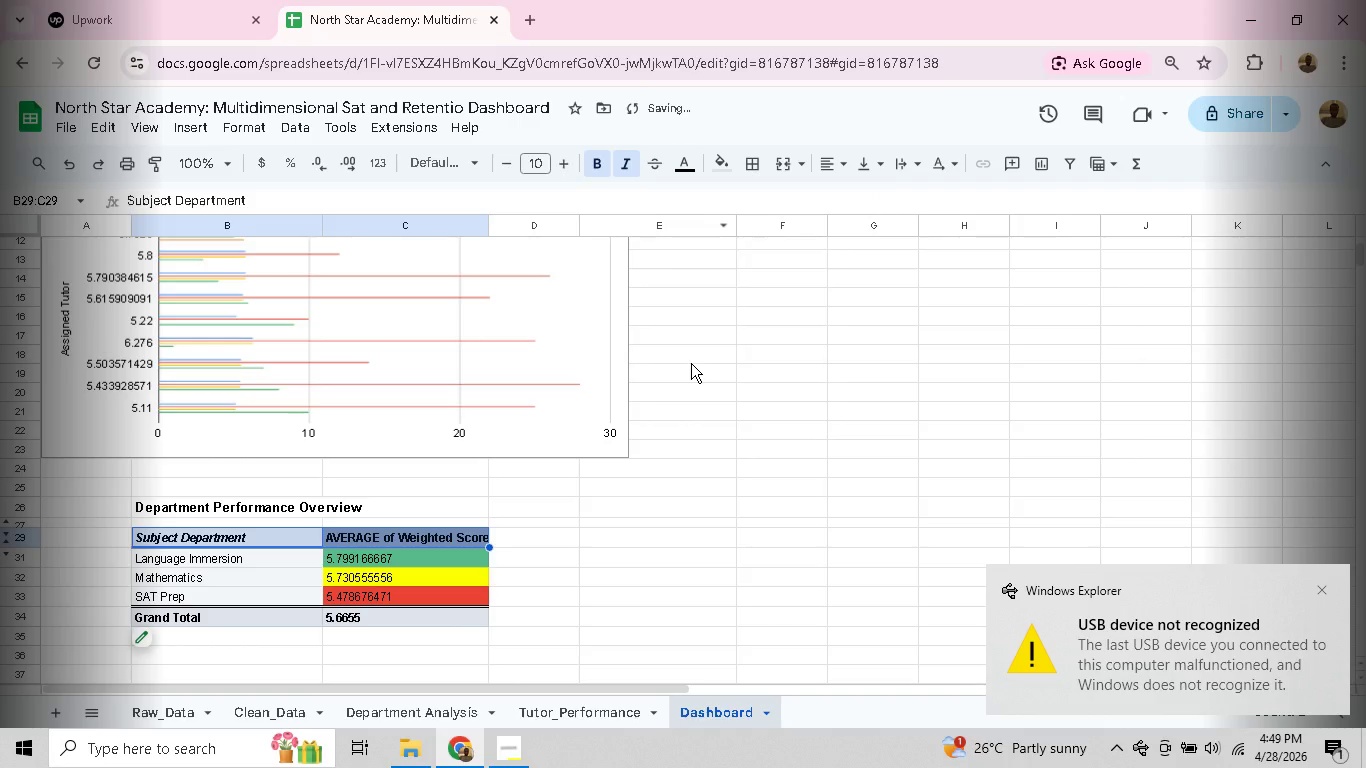 
left_click([691, 363])
 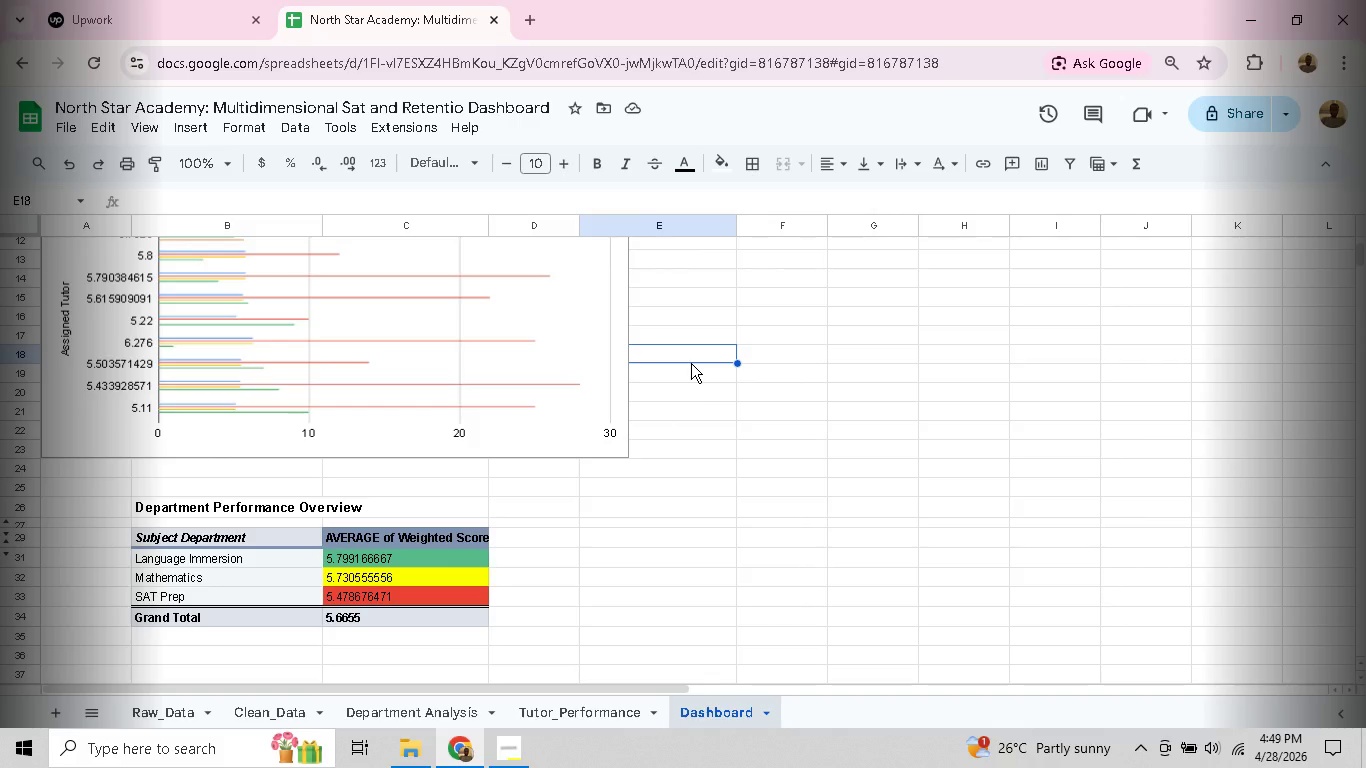 
wait(24.91)
 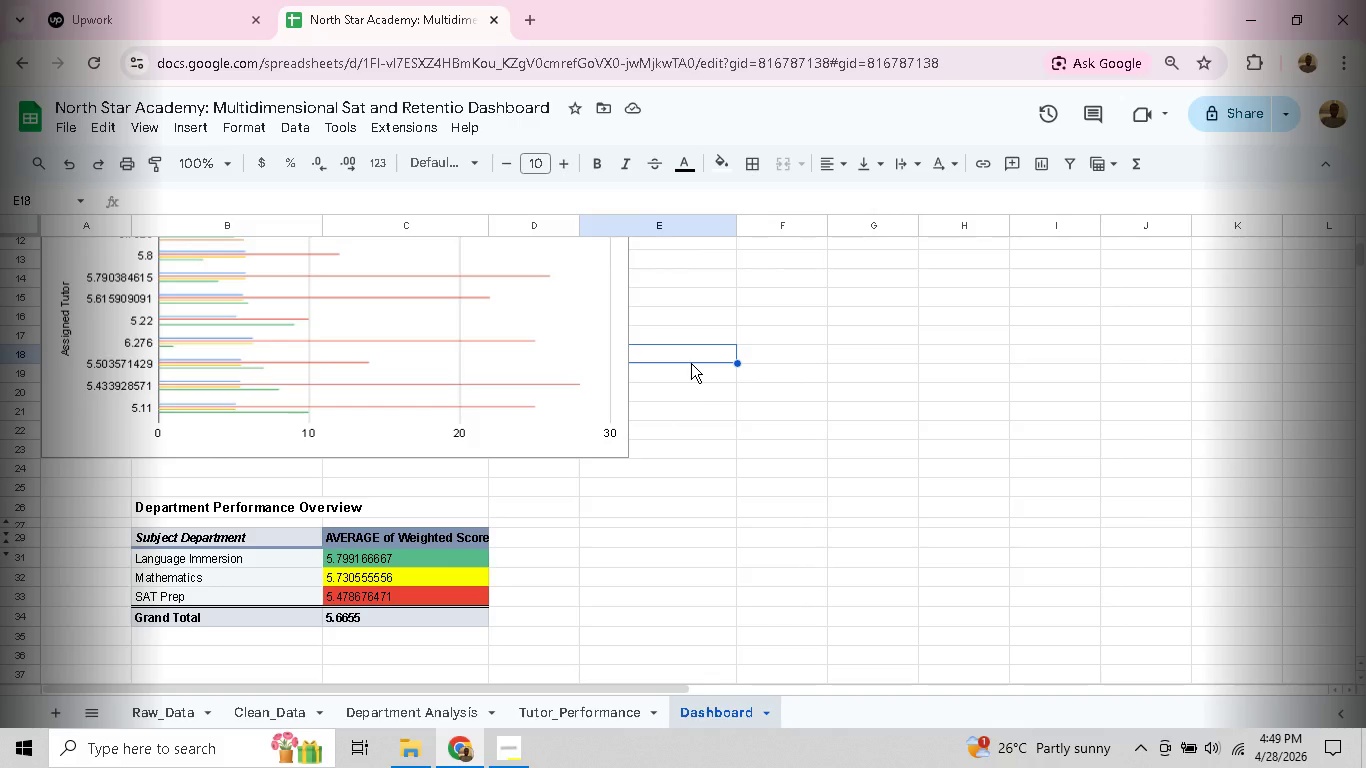 
left_click([506, 749])